 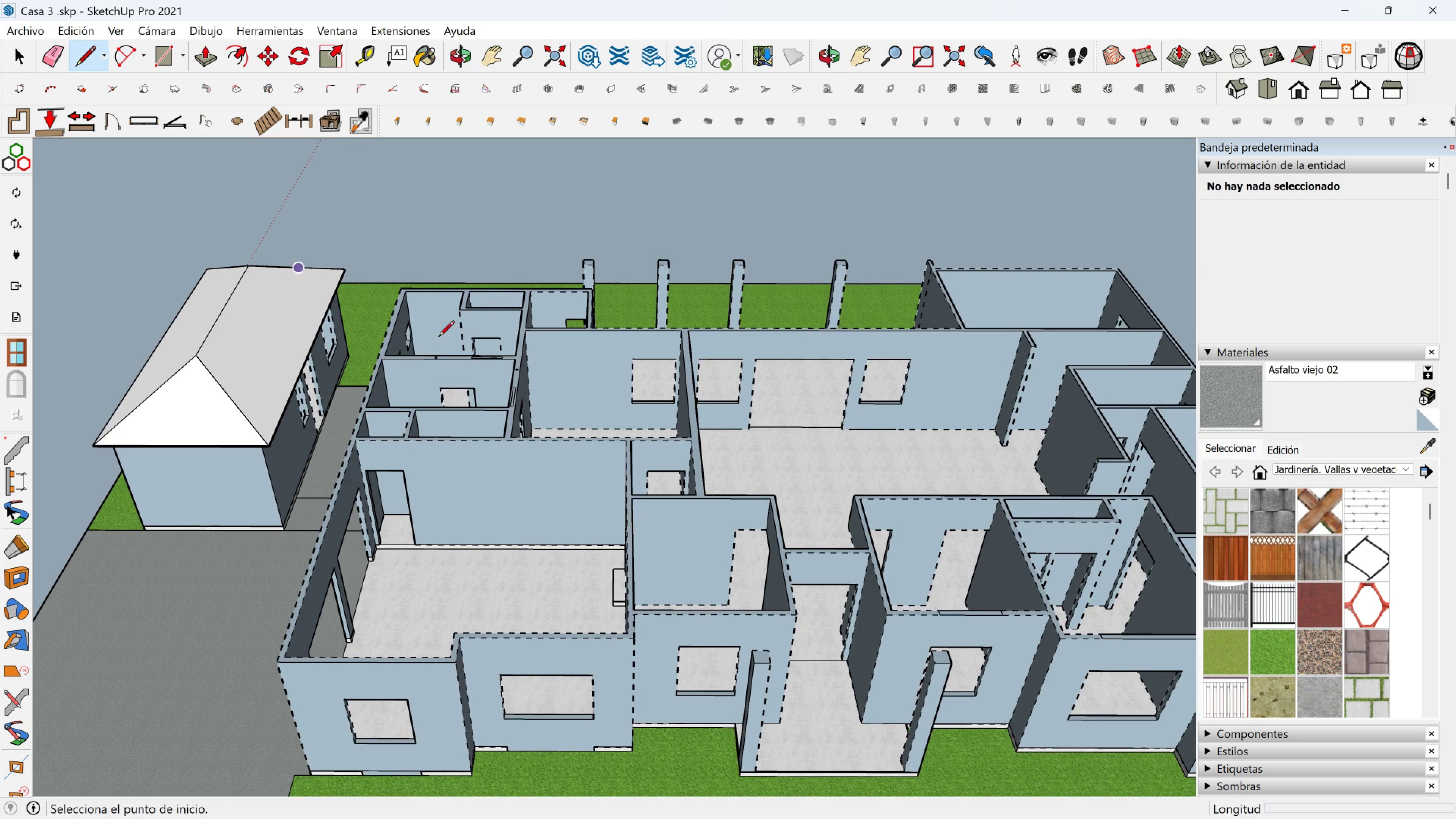 
scroll: coordinate [401, 289], scroll_direction: up, amount: 1.0
 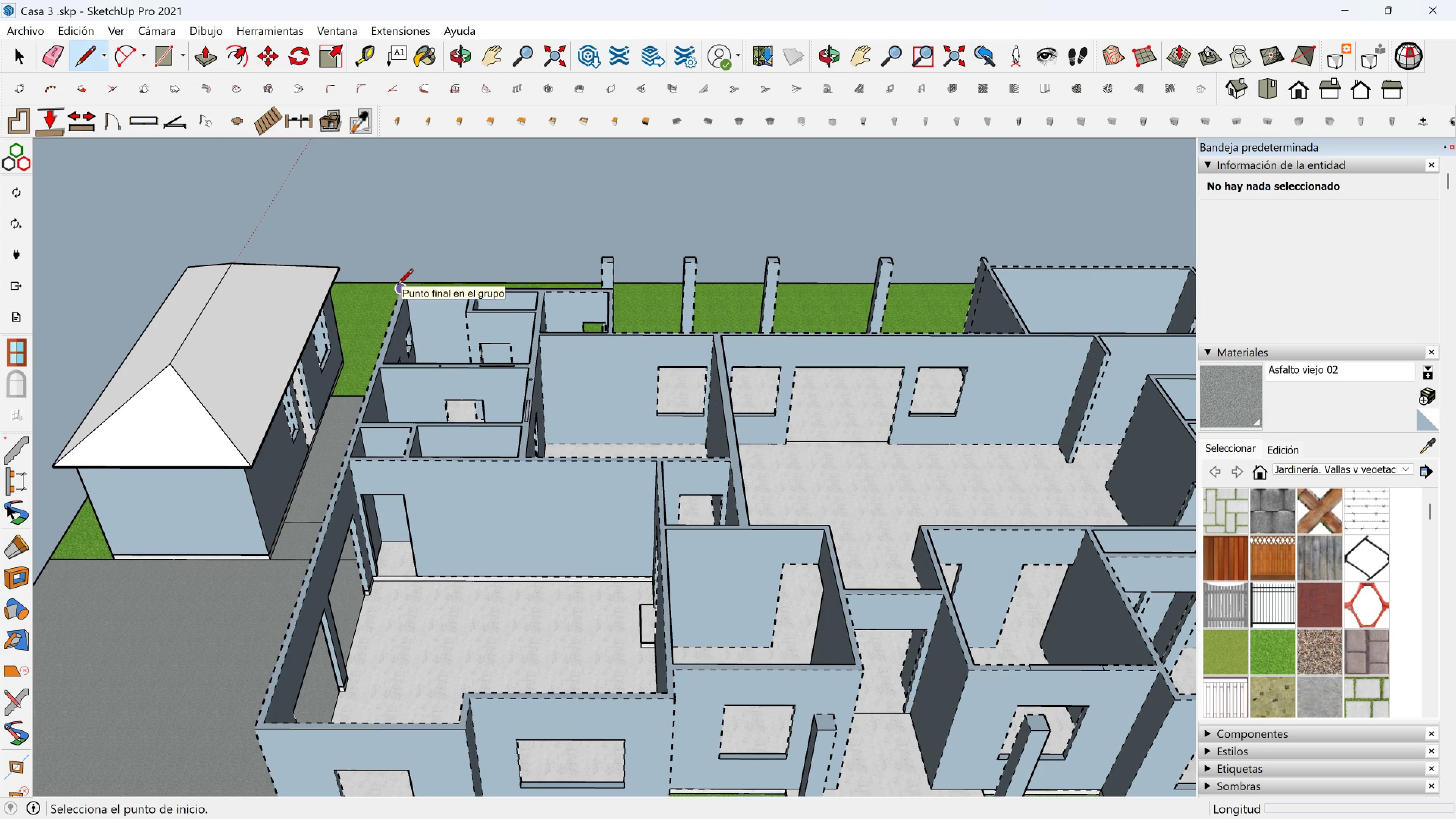 
left_click([397, 286])
 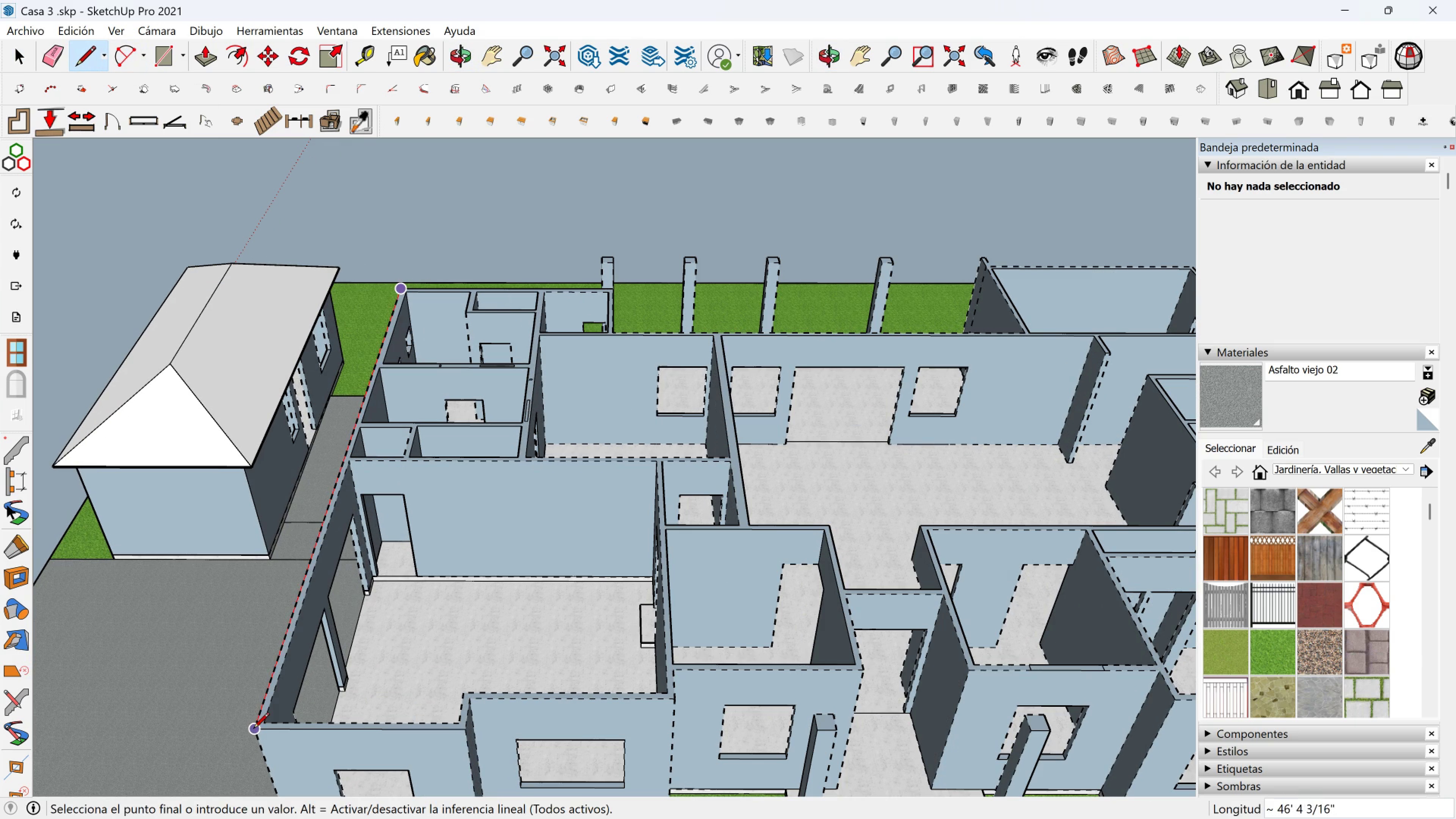 
left_click([253, 730])
 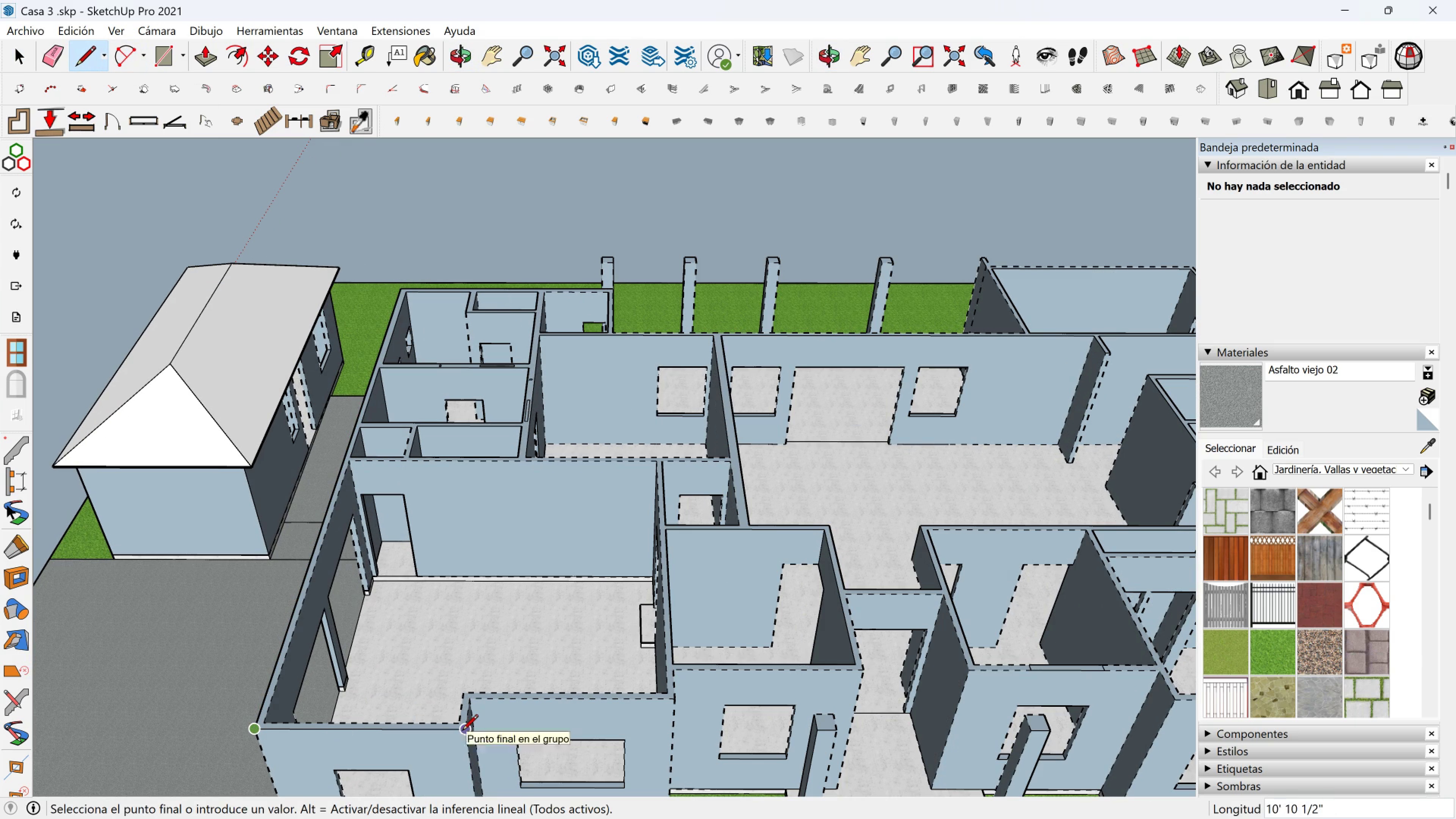 
left_click([462, 731])
 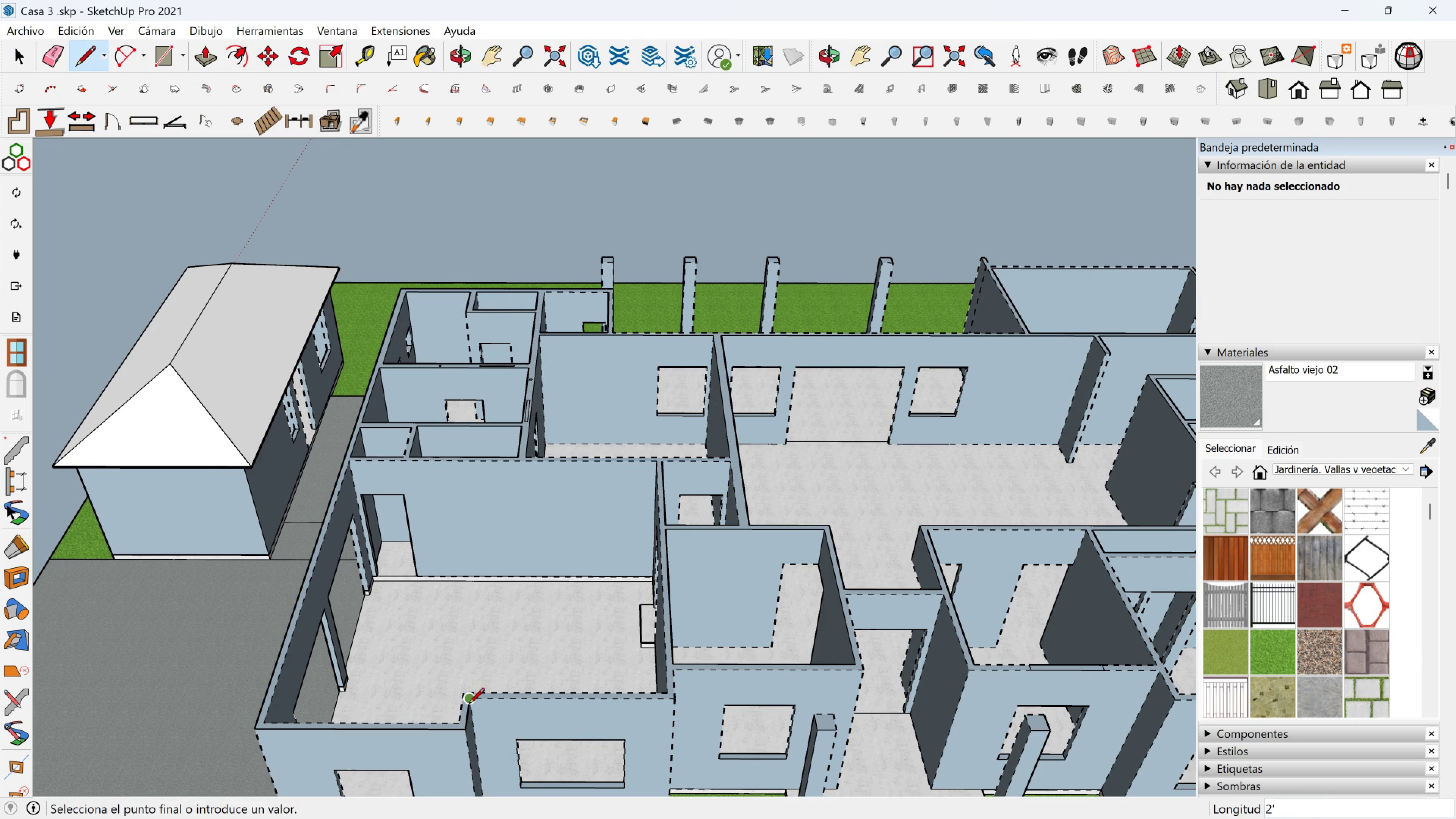 
left_click([469, 705])
 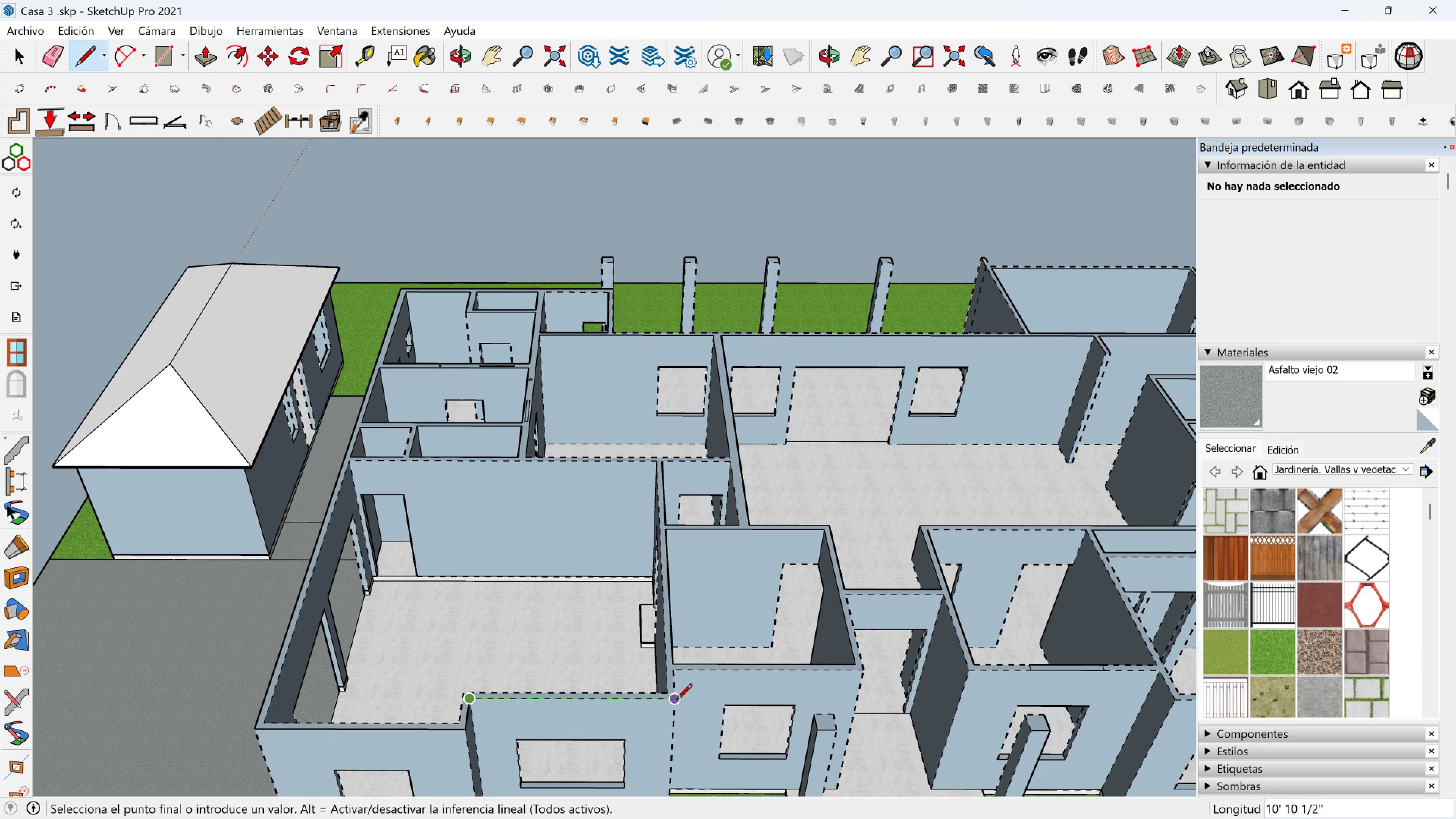 
left_click([676, 701])
 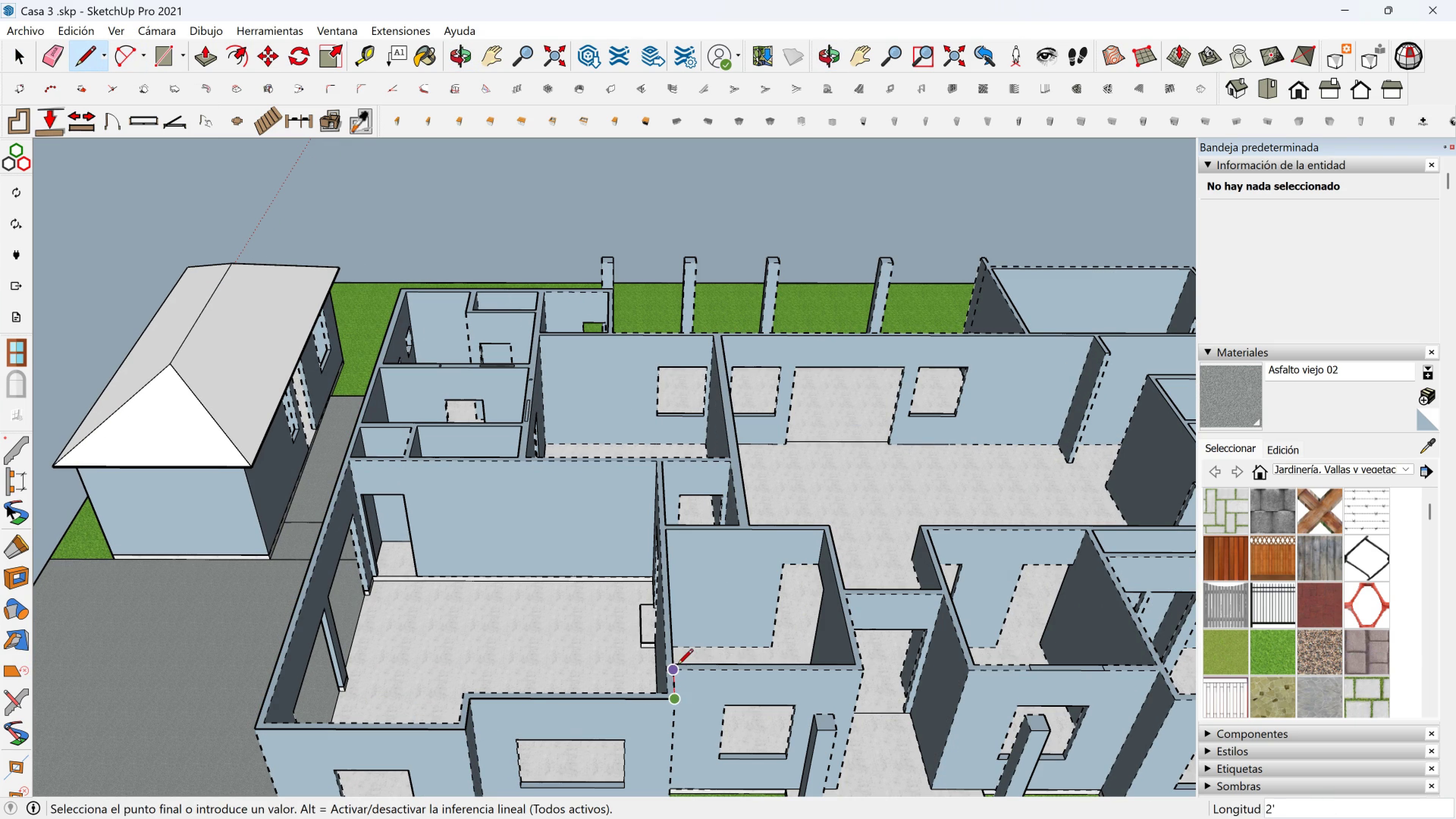 
left_click([677, 666])
 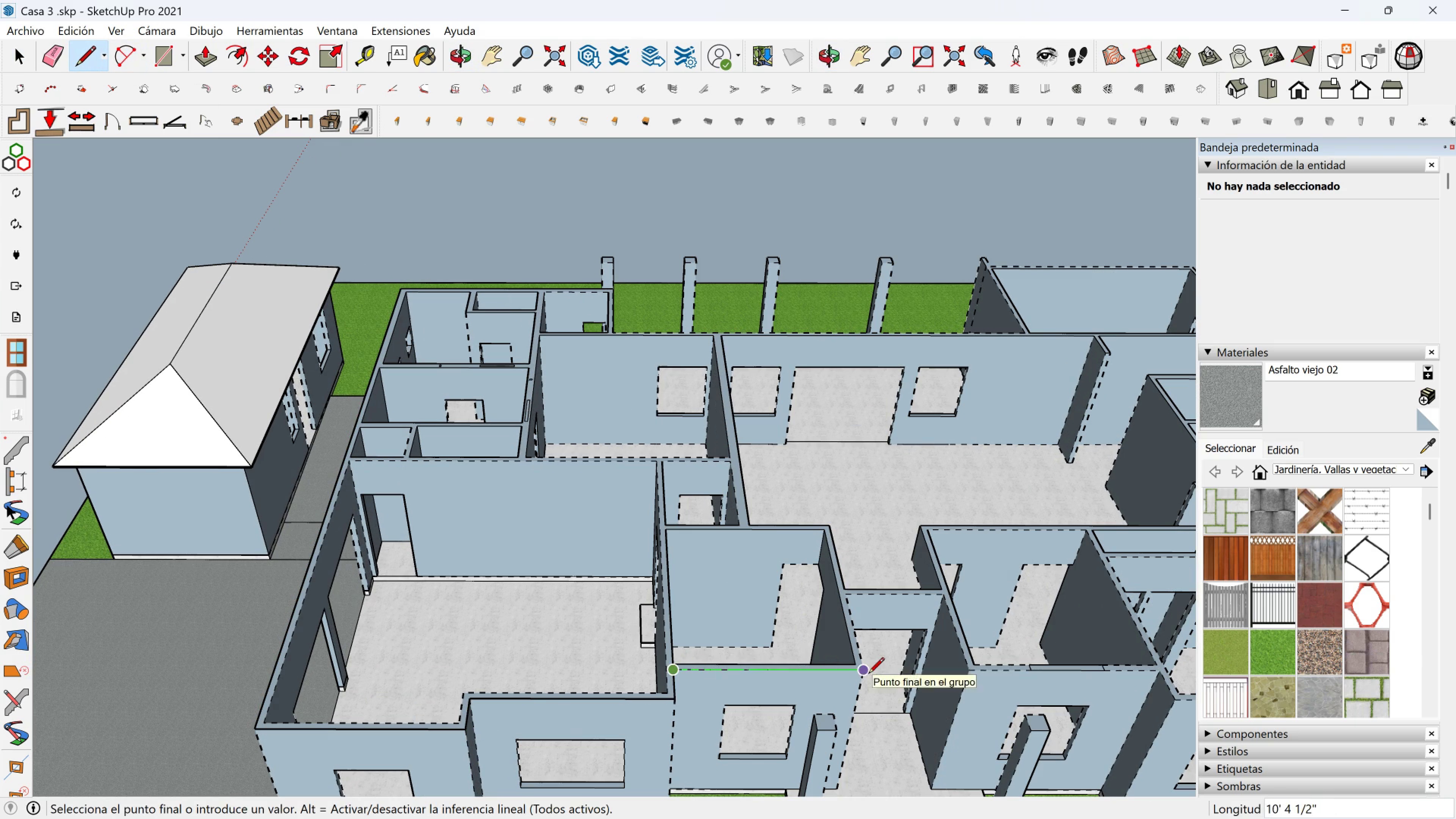 
left_click([868, 675])